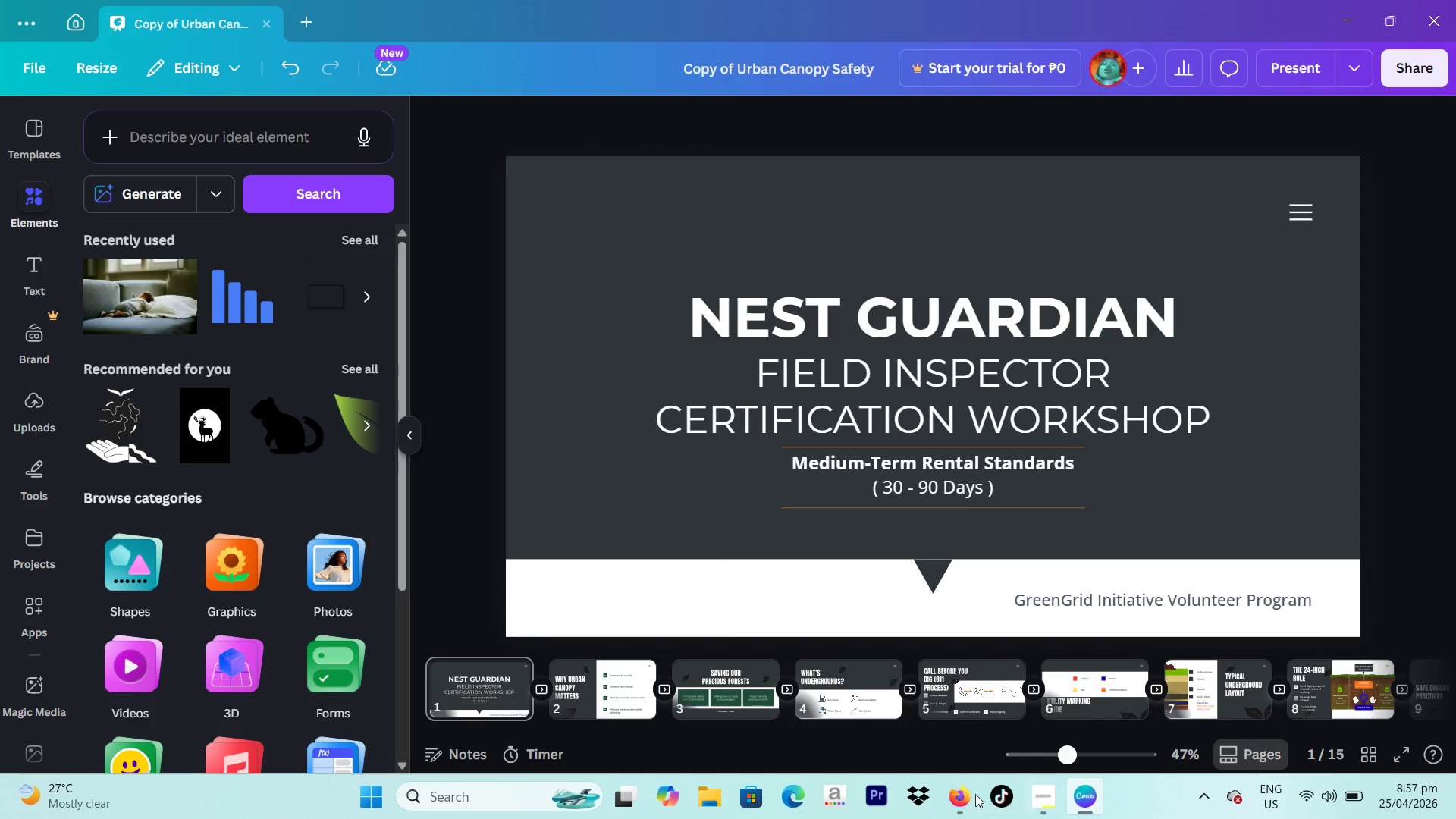 
left_click([1038, 792])
 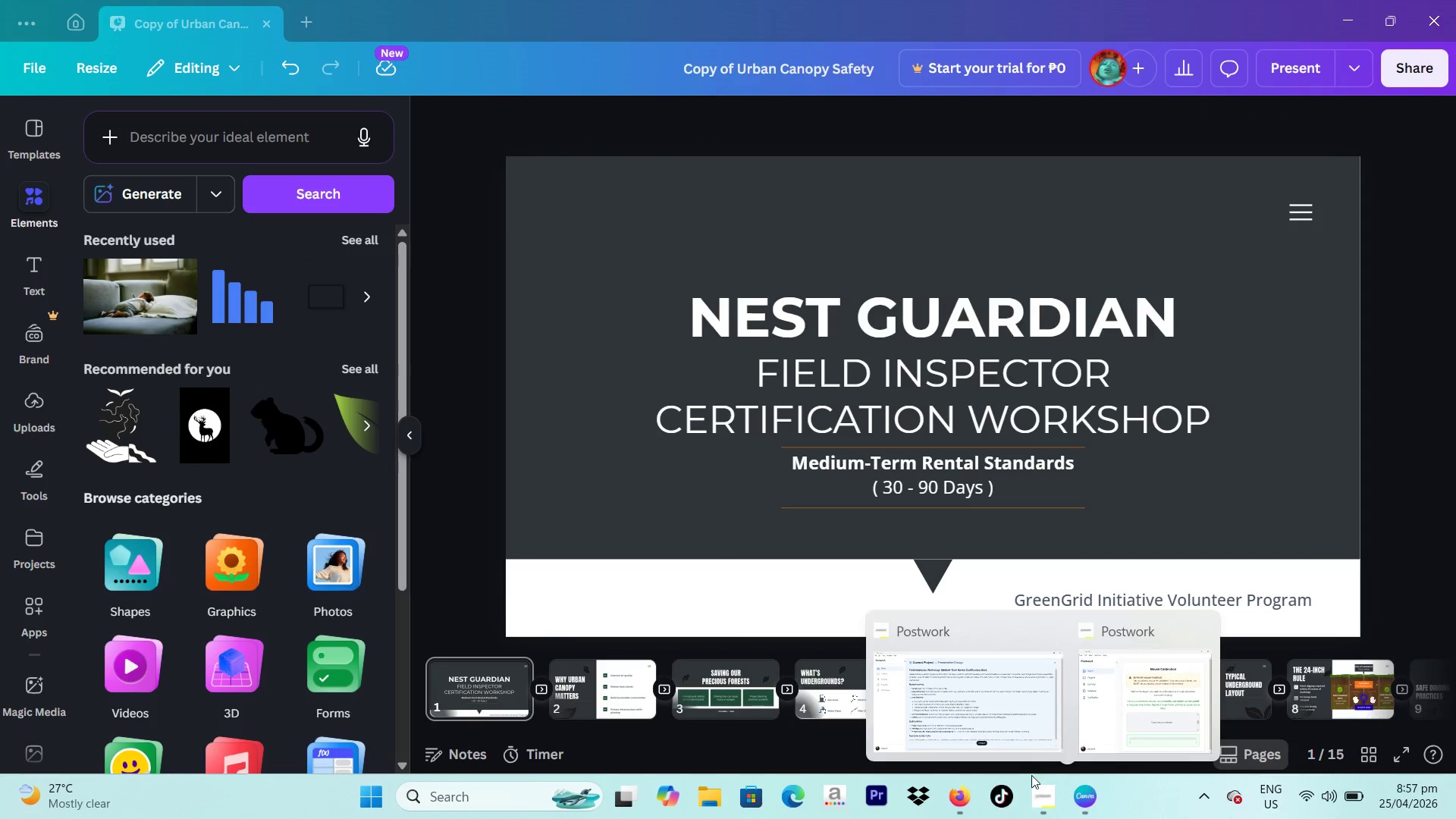 
left_click([968, 731])